 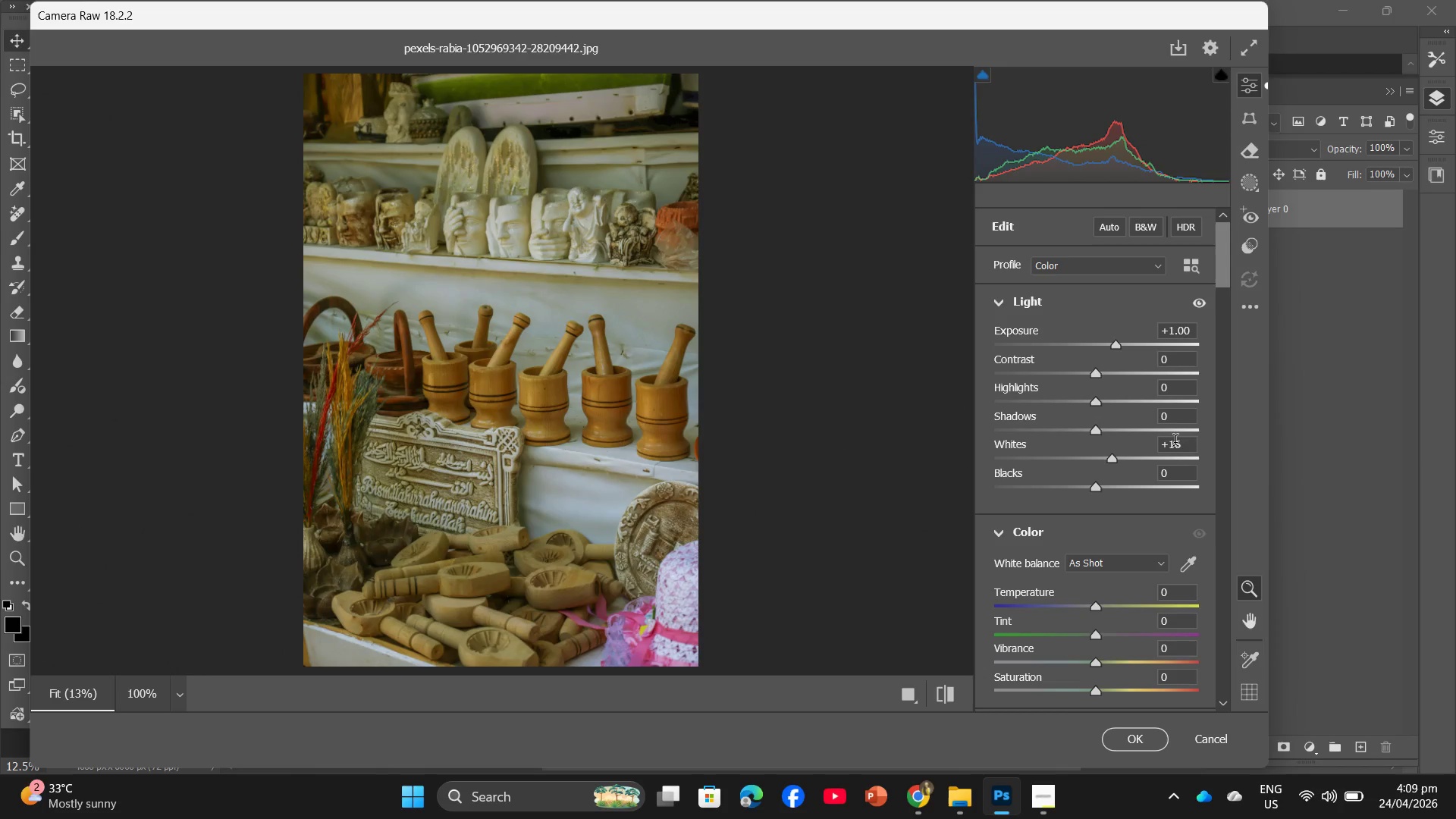 
left_click([1178, 443])
 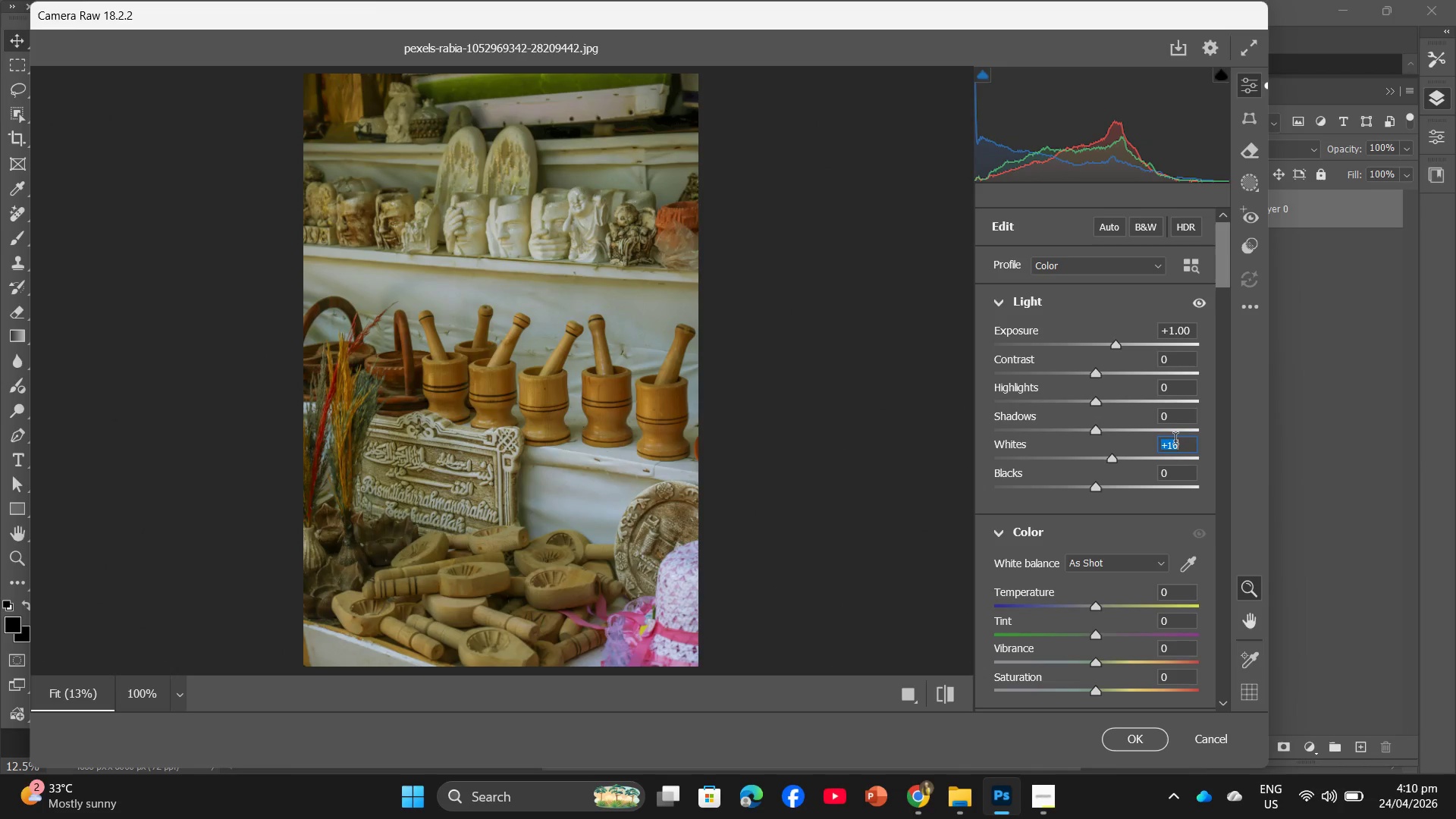 
key(Numpad1)
 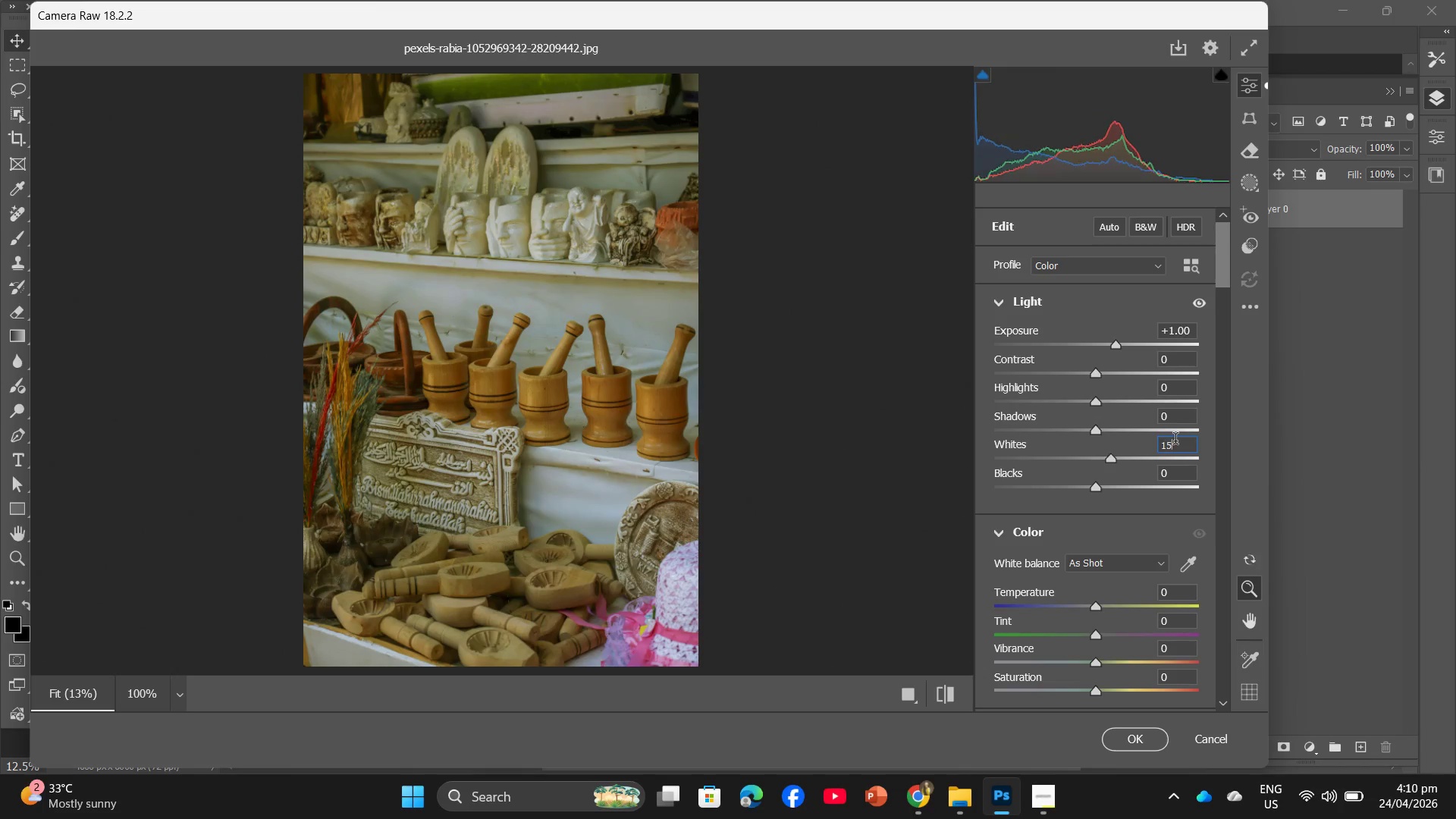 
key(Numpad5)
 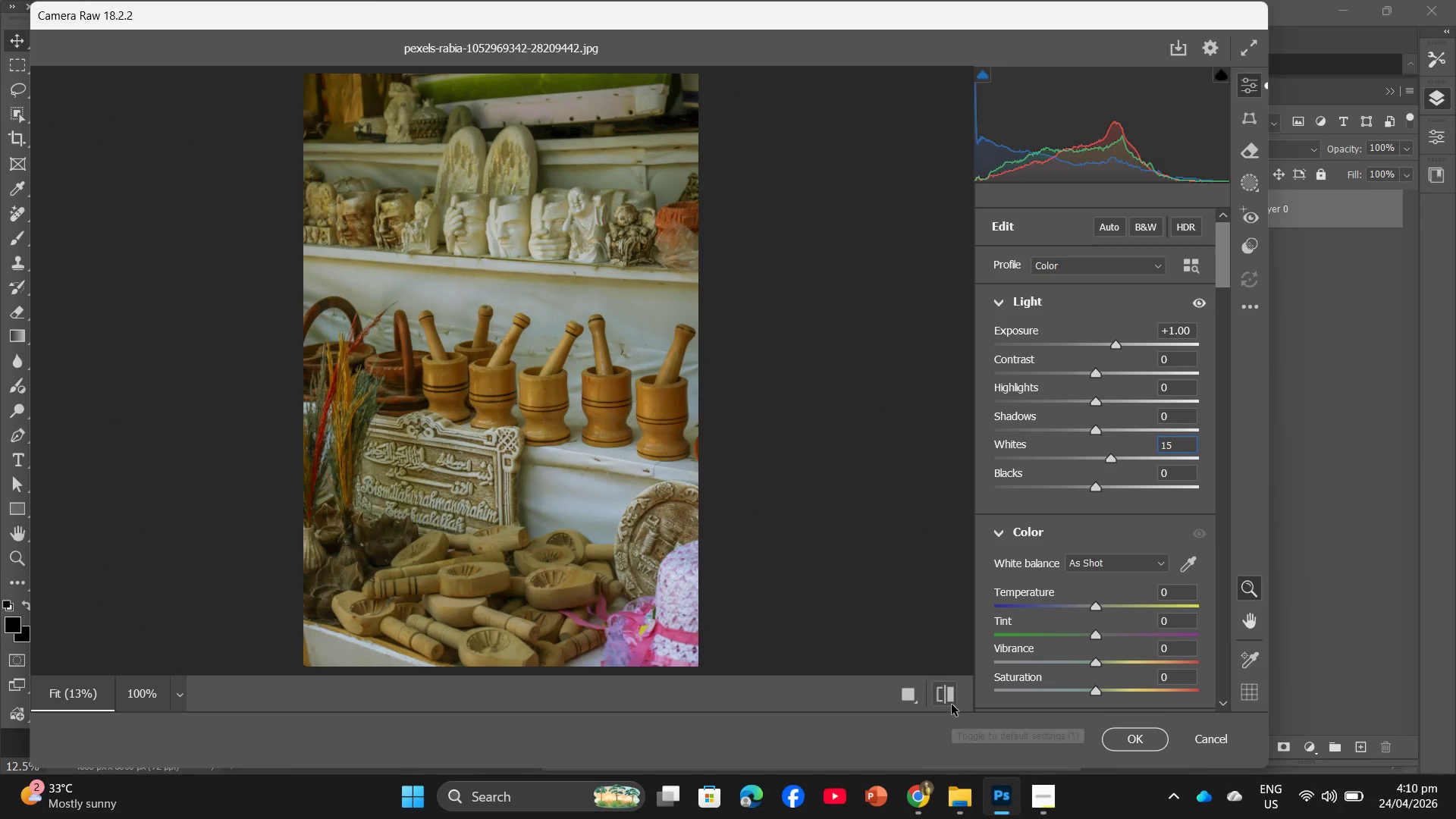 
left_click([951, 704])
 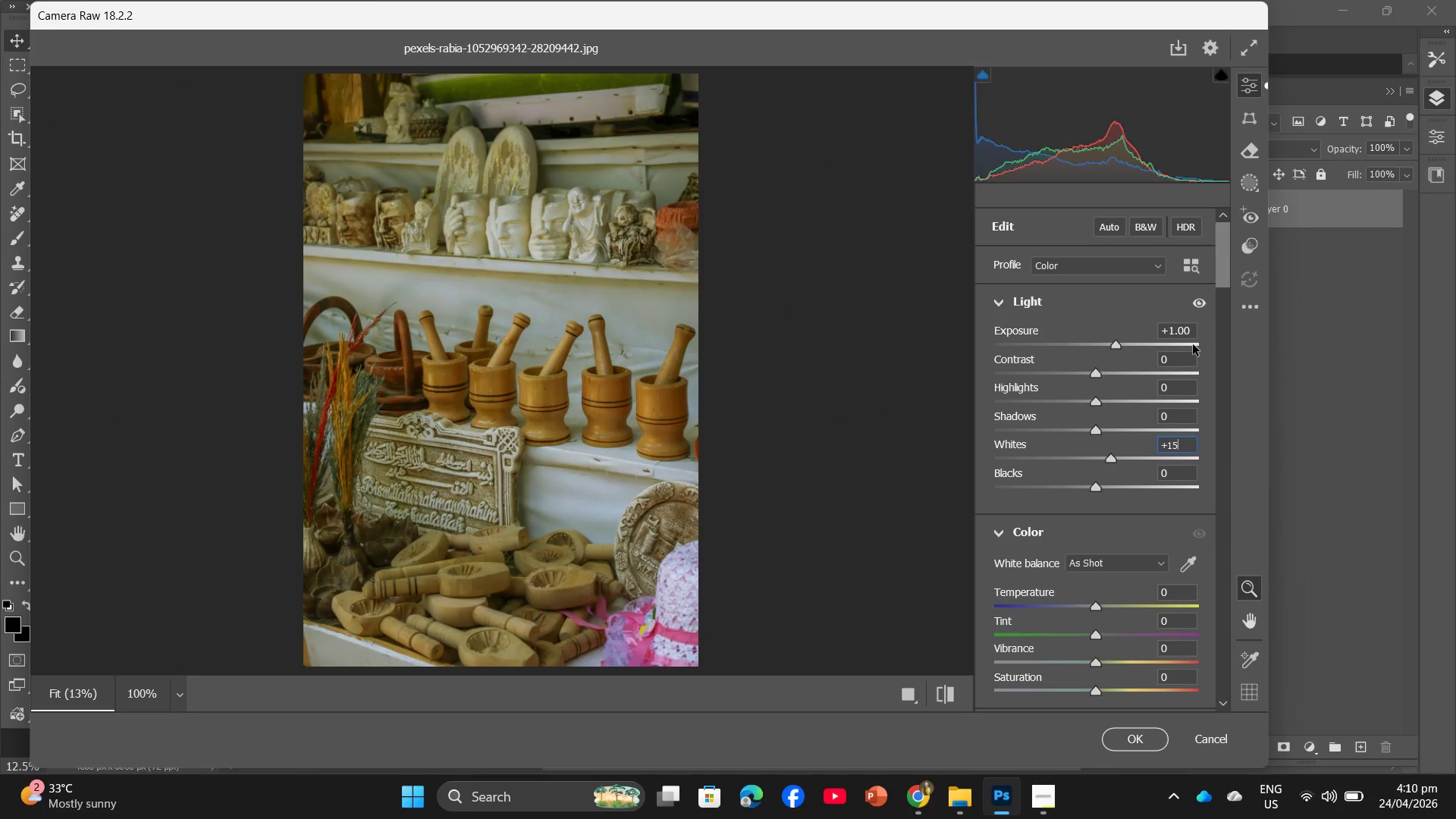 
wait(5.99)
 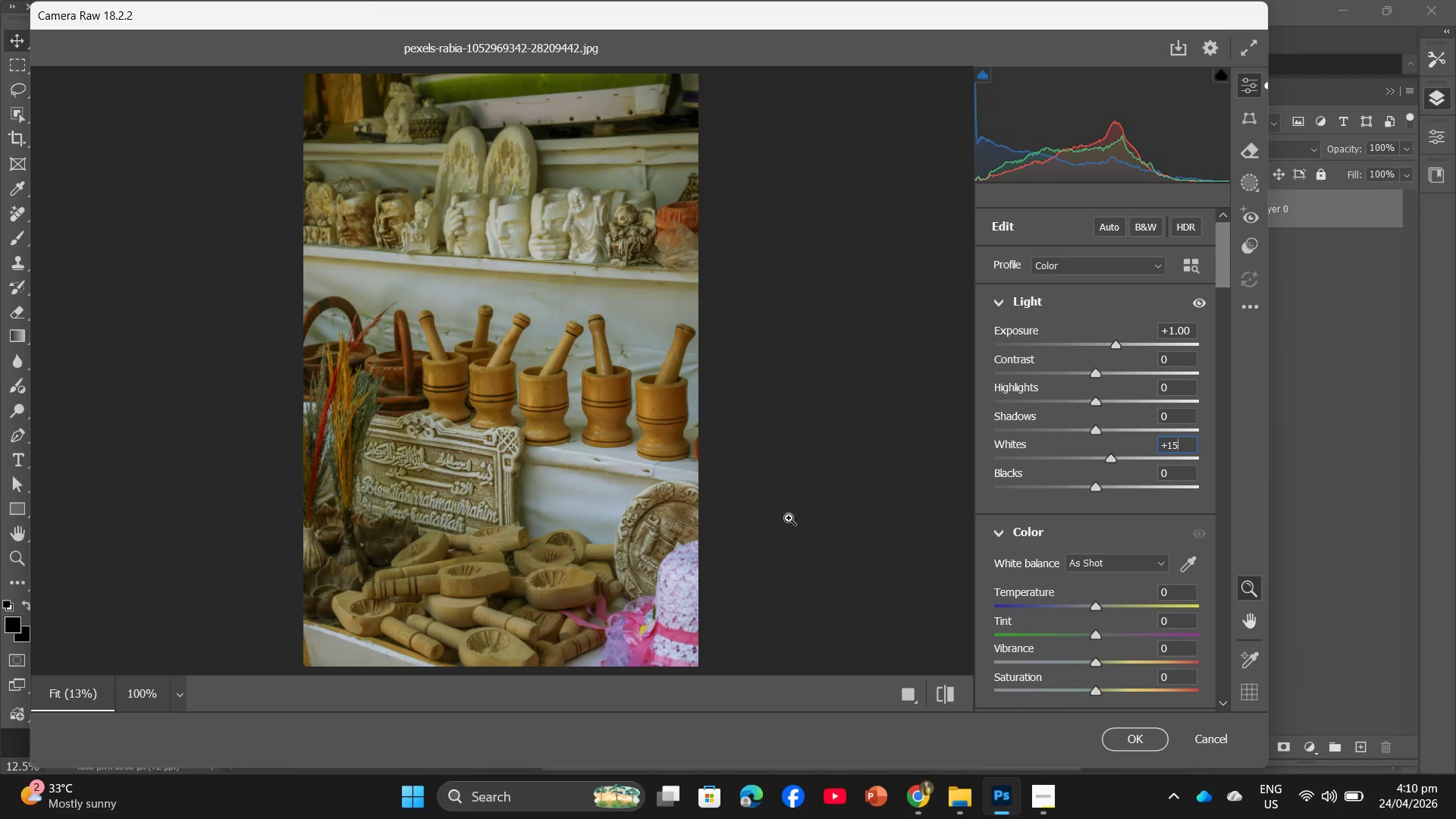 
left_click([1158, 742])
 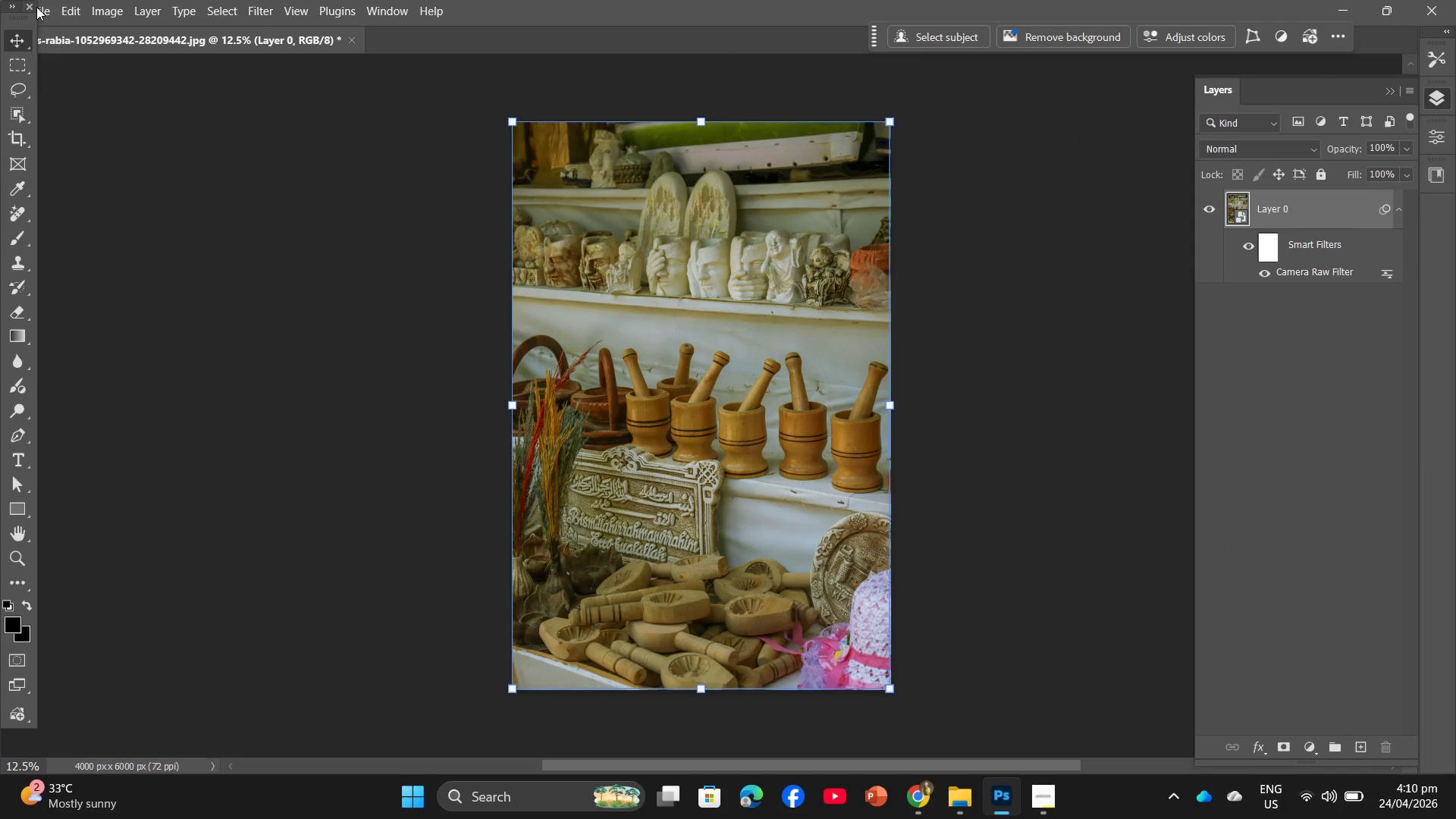 
wait(5.7)
 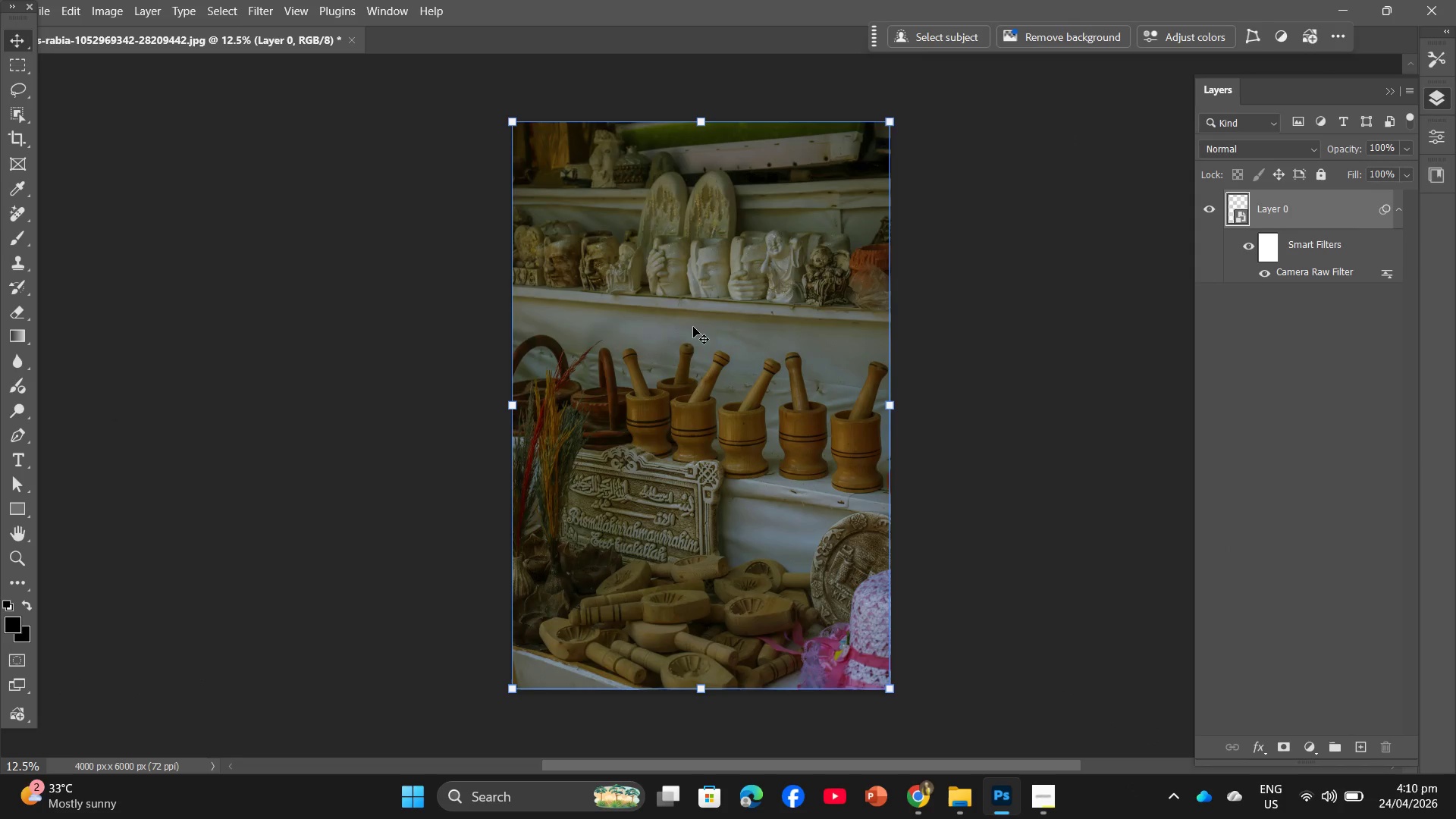 
left_click([42, 8])
 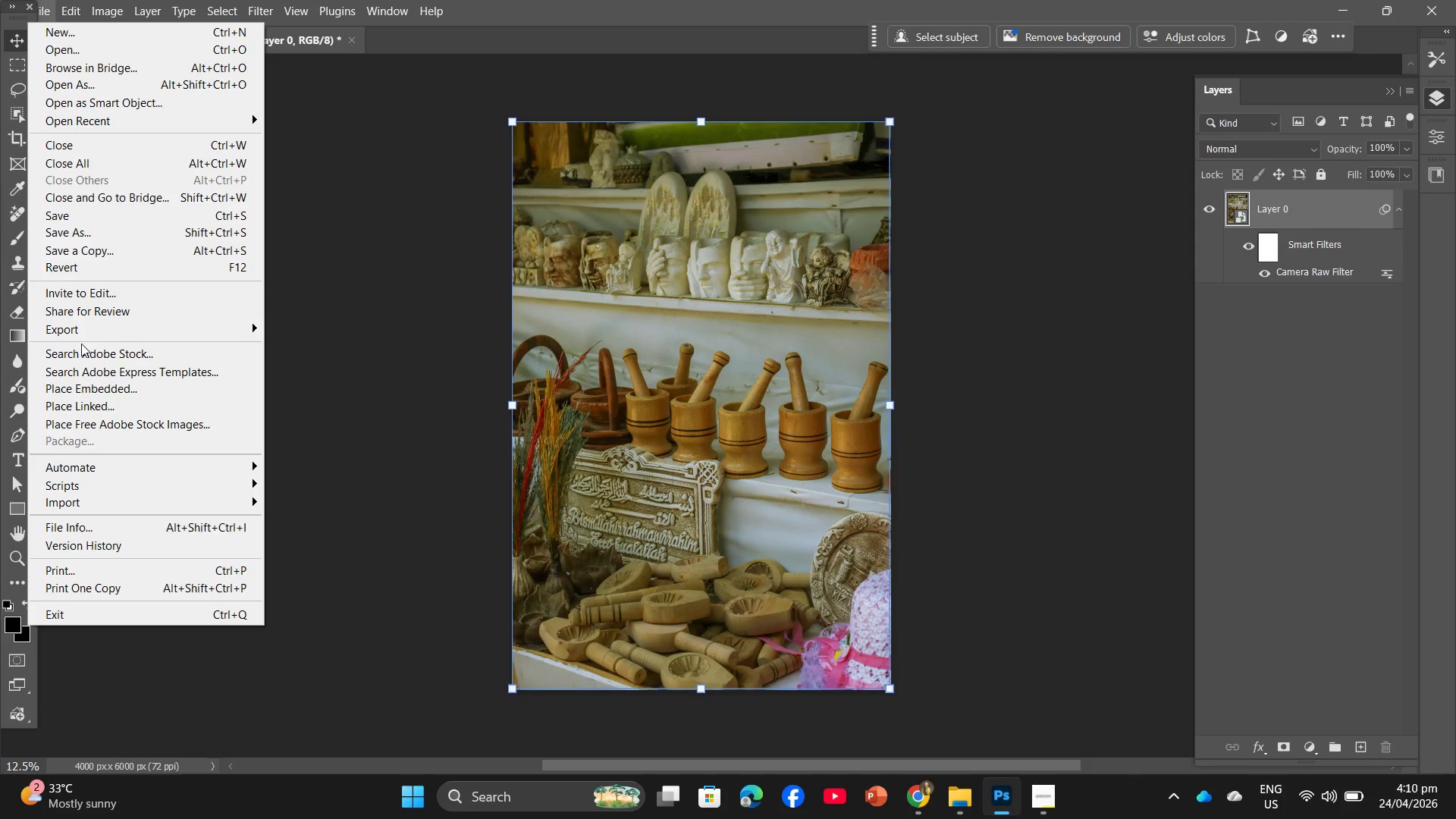 
left_click([86, 322])
 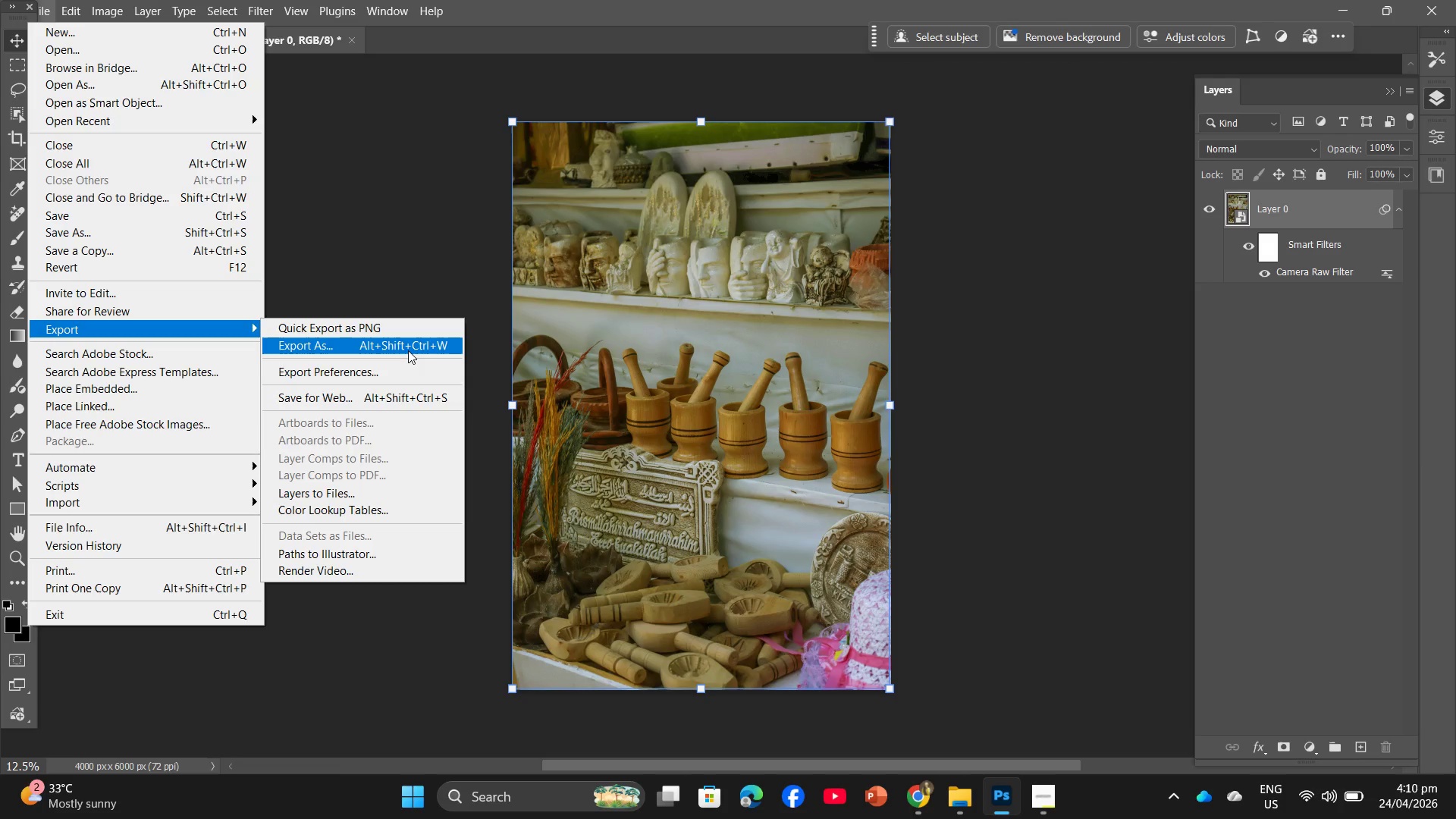 
left_click([408, 350])
 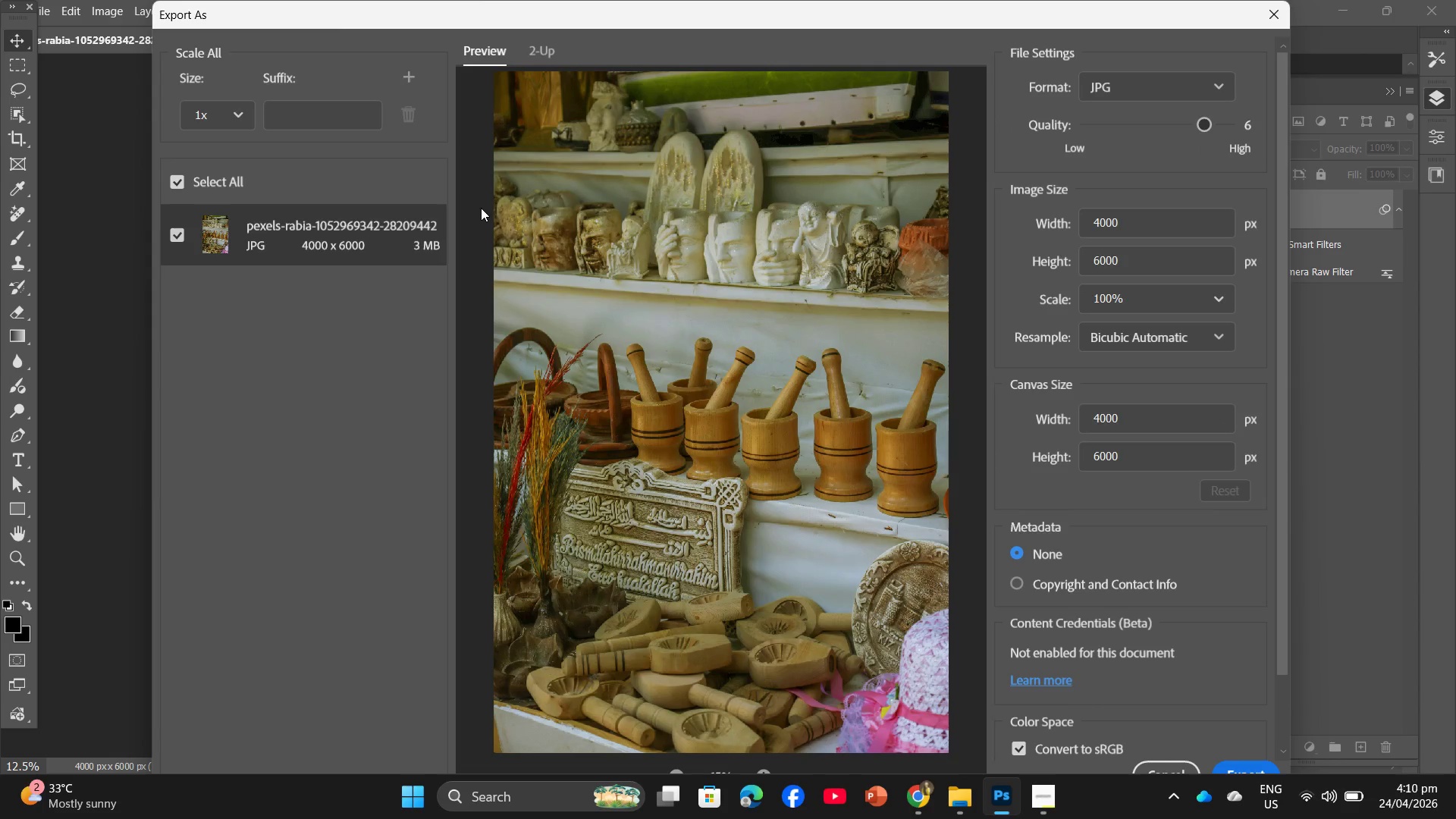 
wait(7.81)
 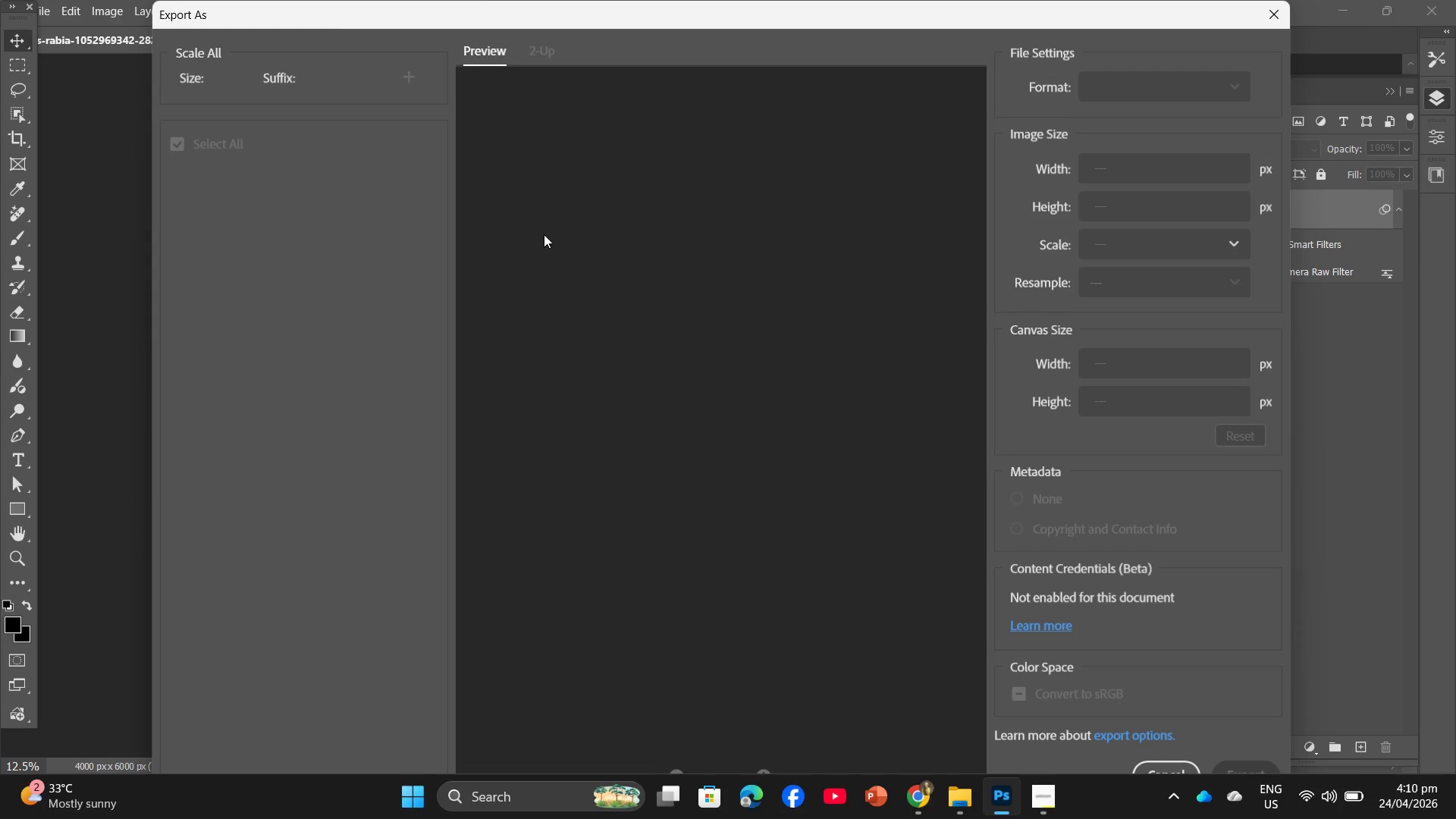 
left_click([1056, 804])